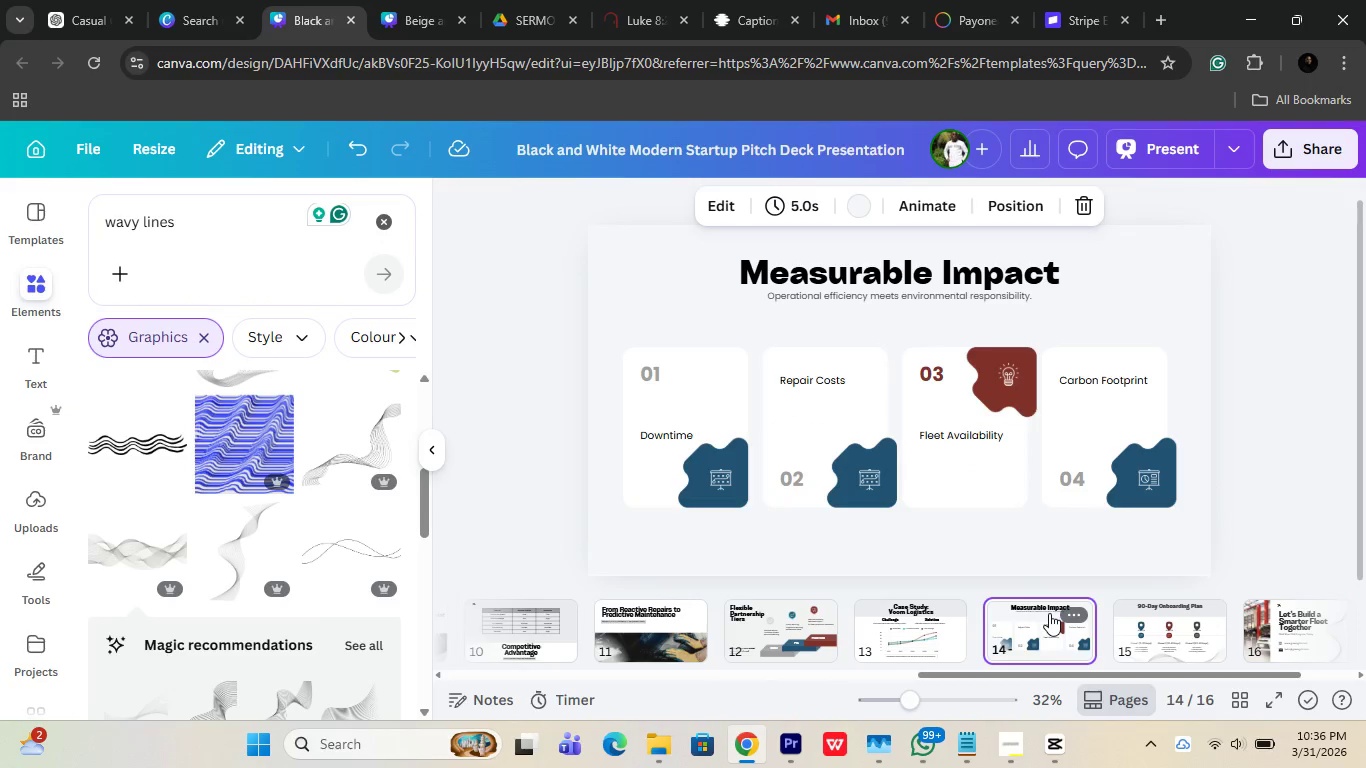 
left_click([894, 609])
 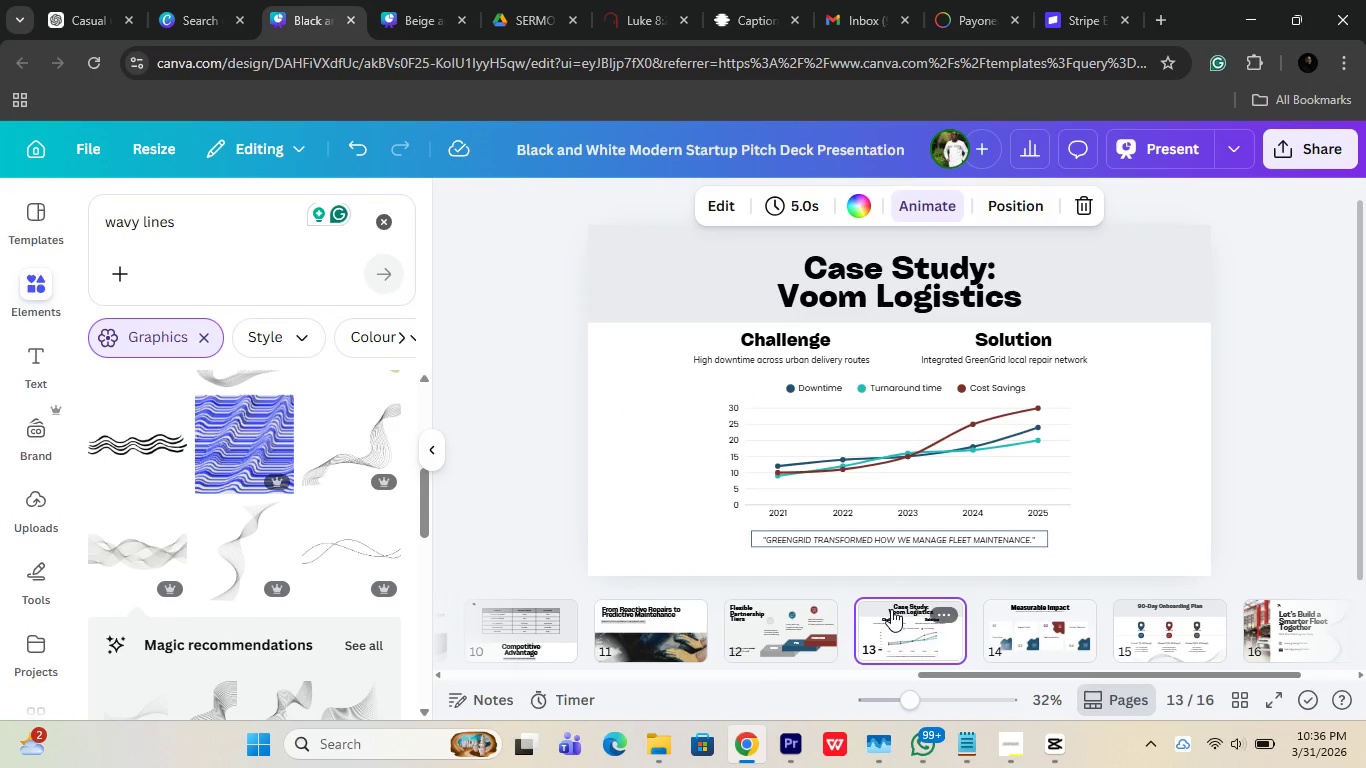 
left_click([797, 615])
 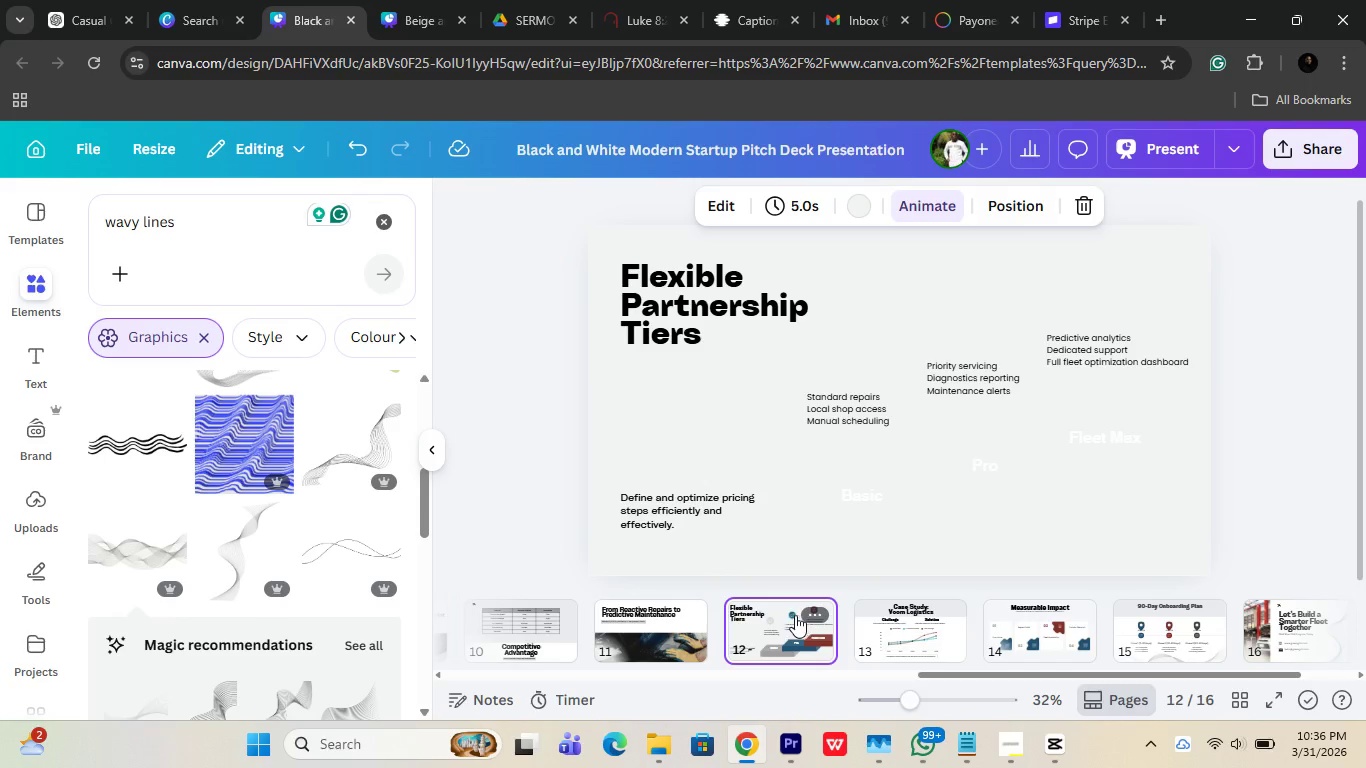 
mouse_move([716, 629])
 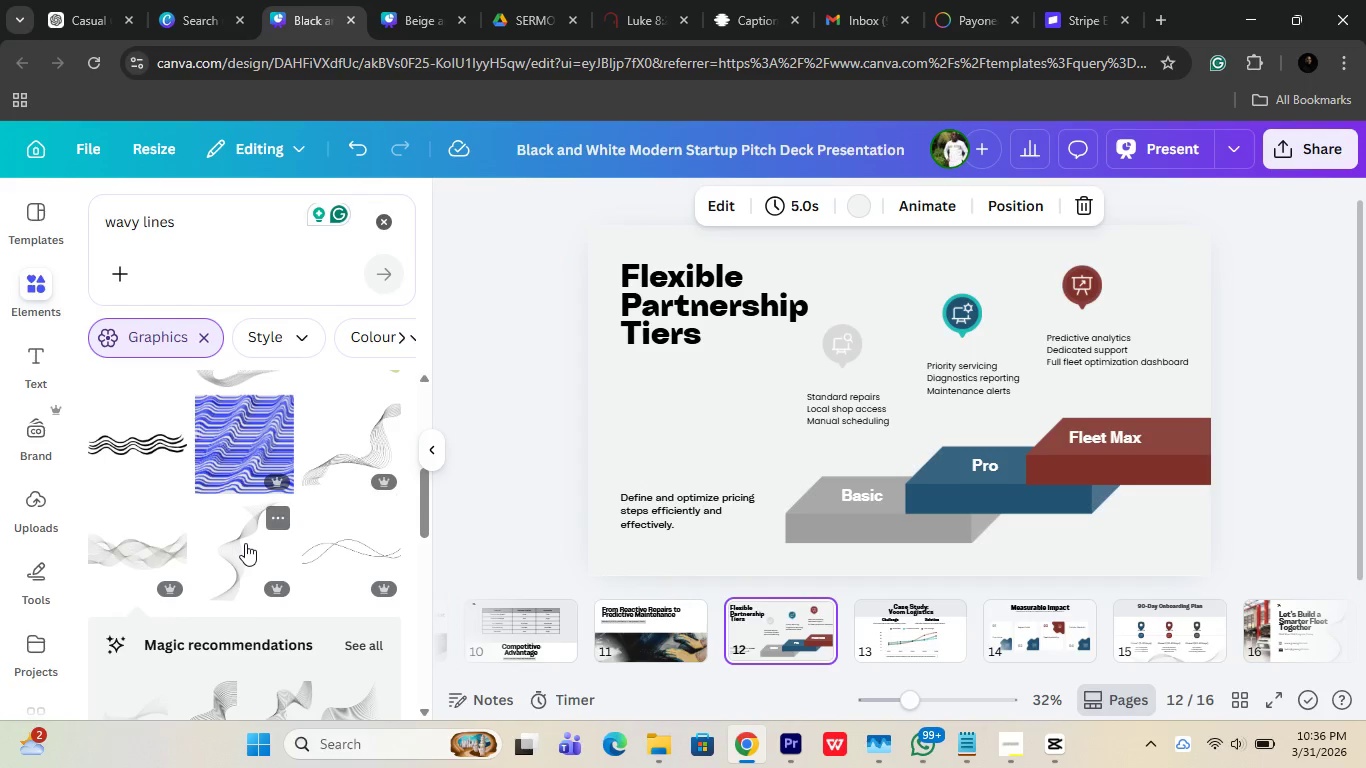 
left_click_drag(start_coordinate=[245, 543], to_coordinate=[653, 439])
 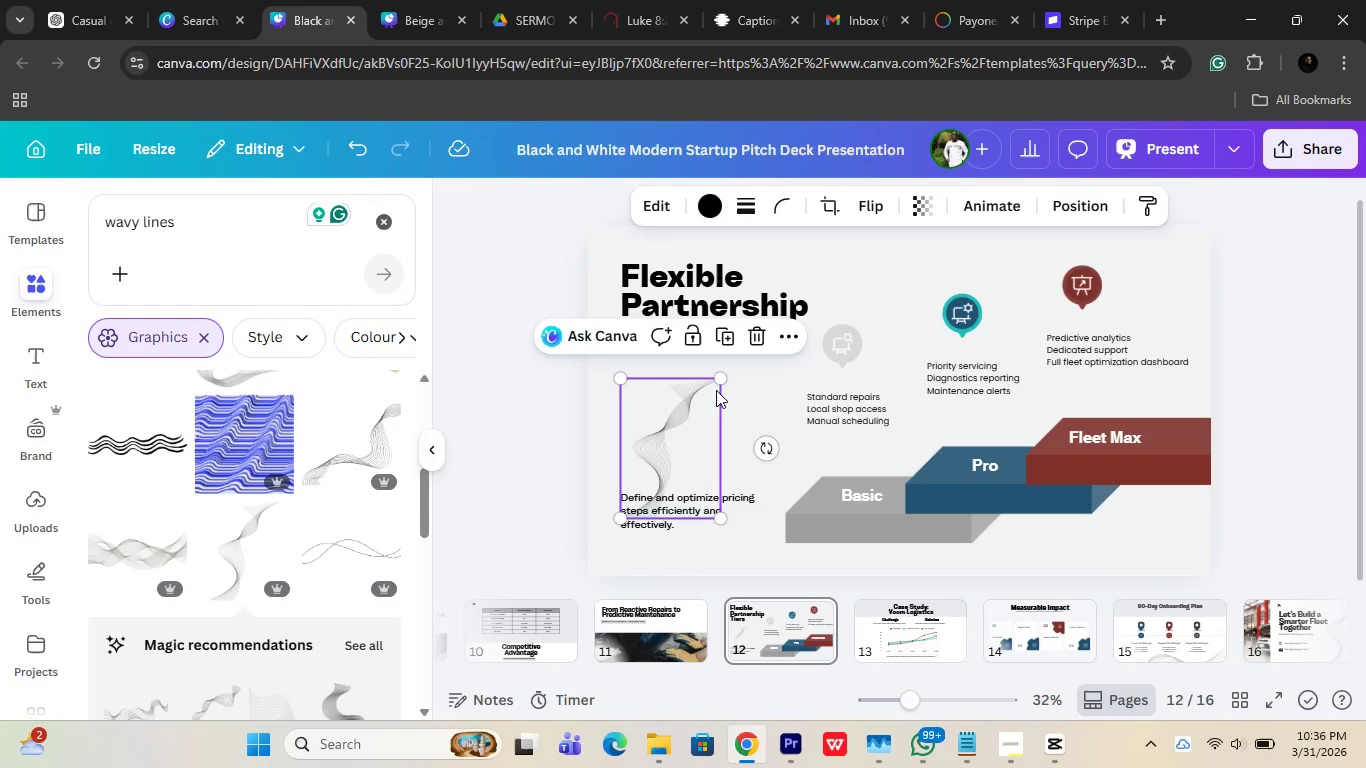 
left_click_drag(start_coordinate=[719, 383], to_coordinate=[793, 295])
 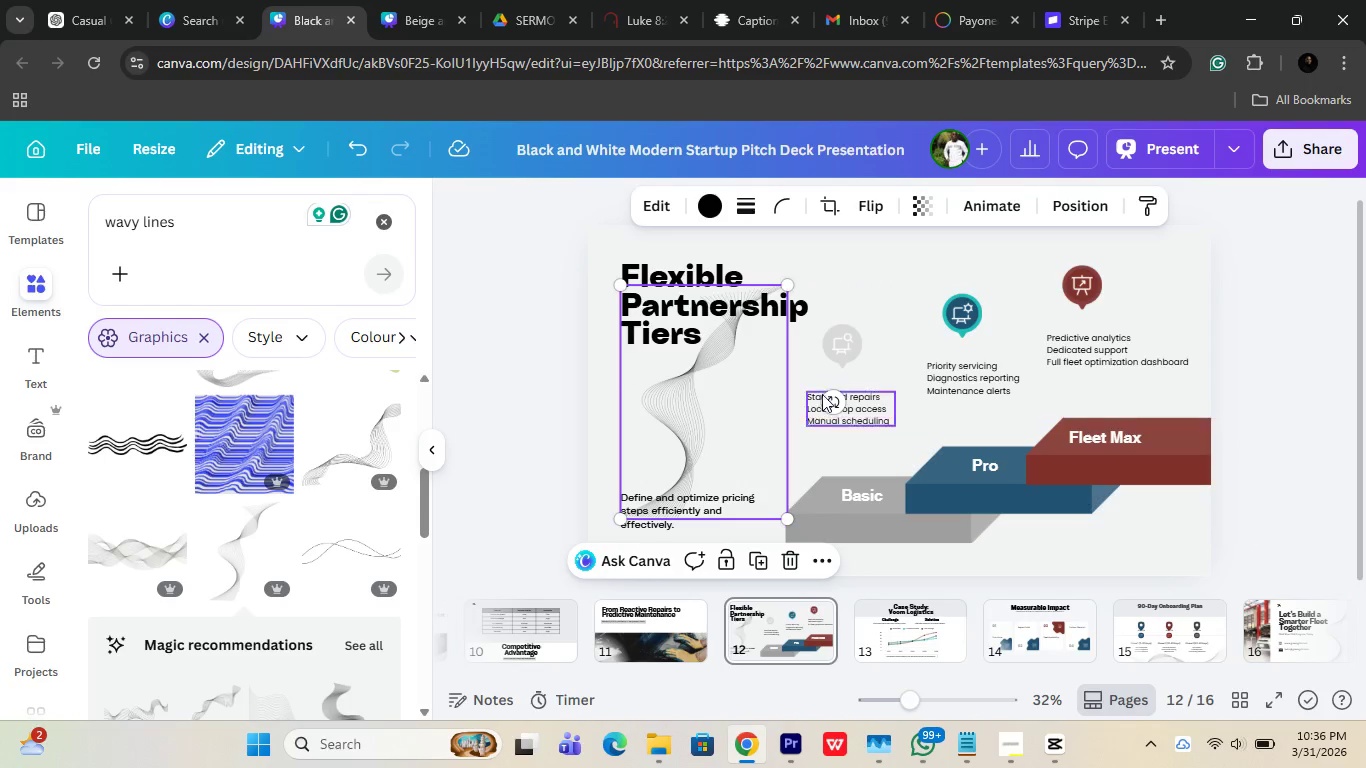 
left_click_drag(start_coordinate=[823, 393], to_coordinate=[762, 325])
 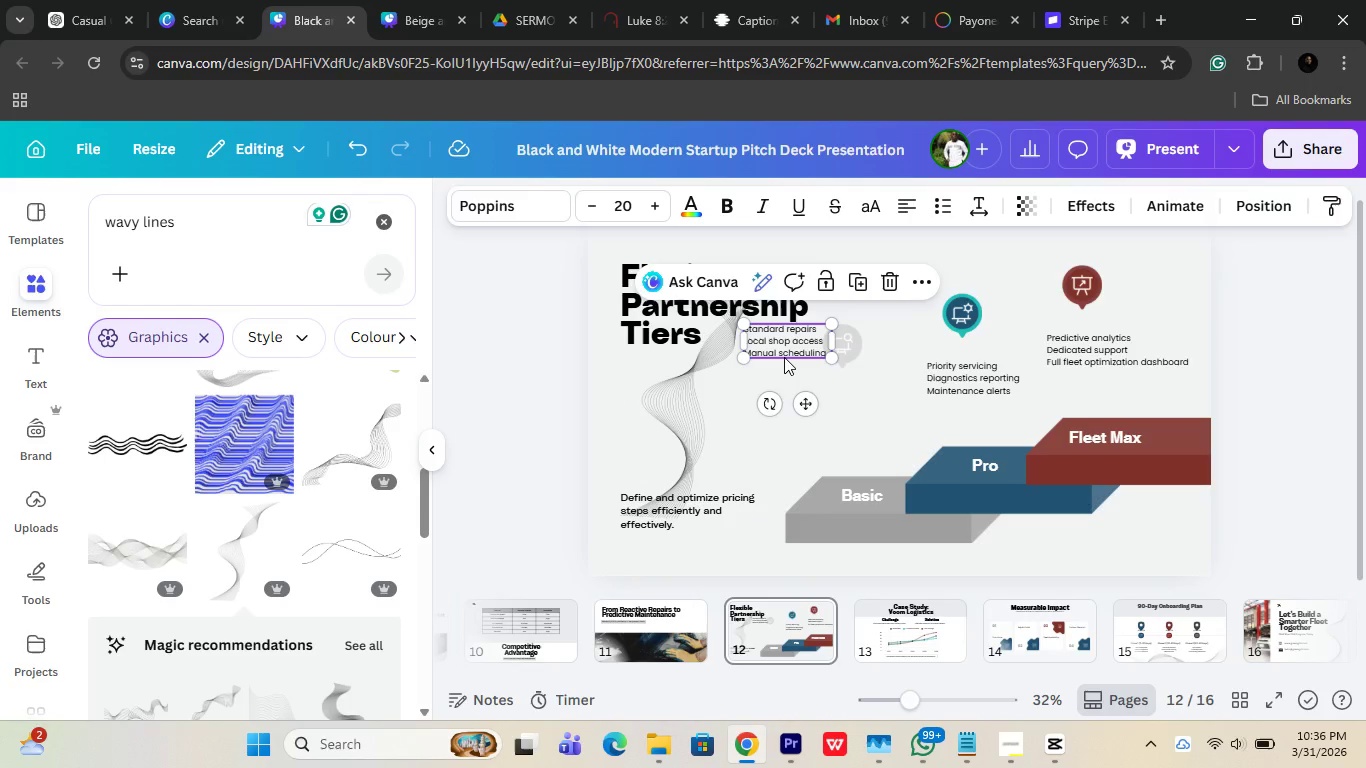 
key(Control+ControlLeft)
 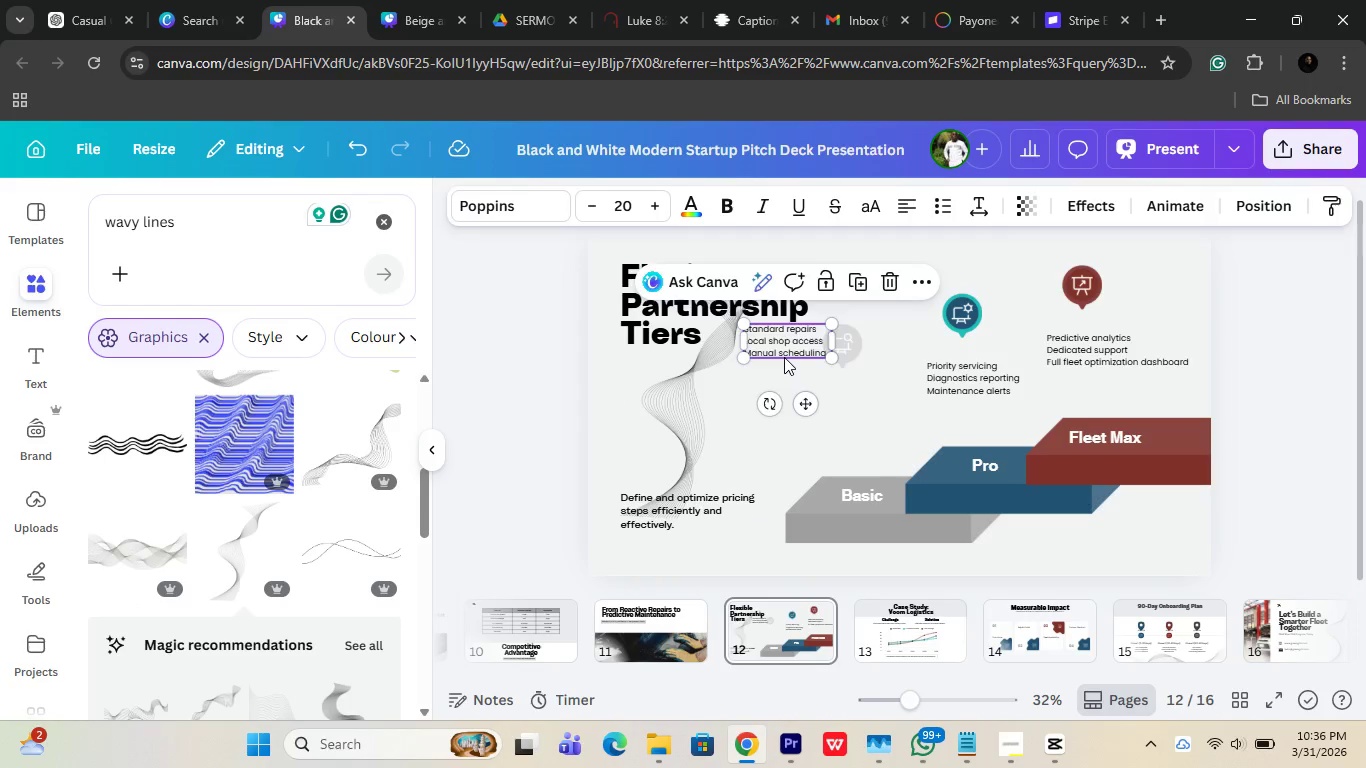 
key(Control+Z)
 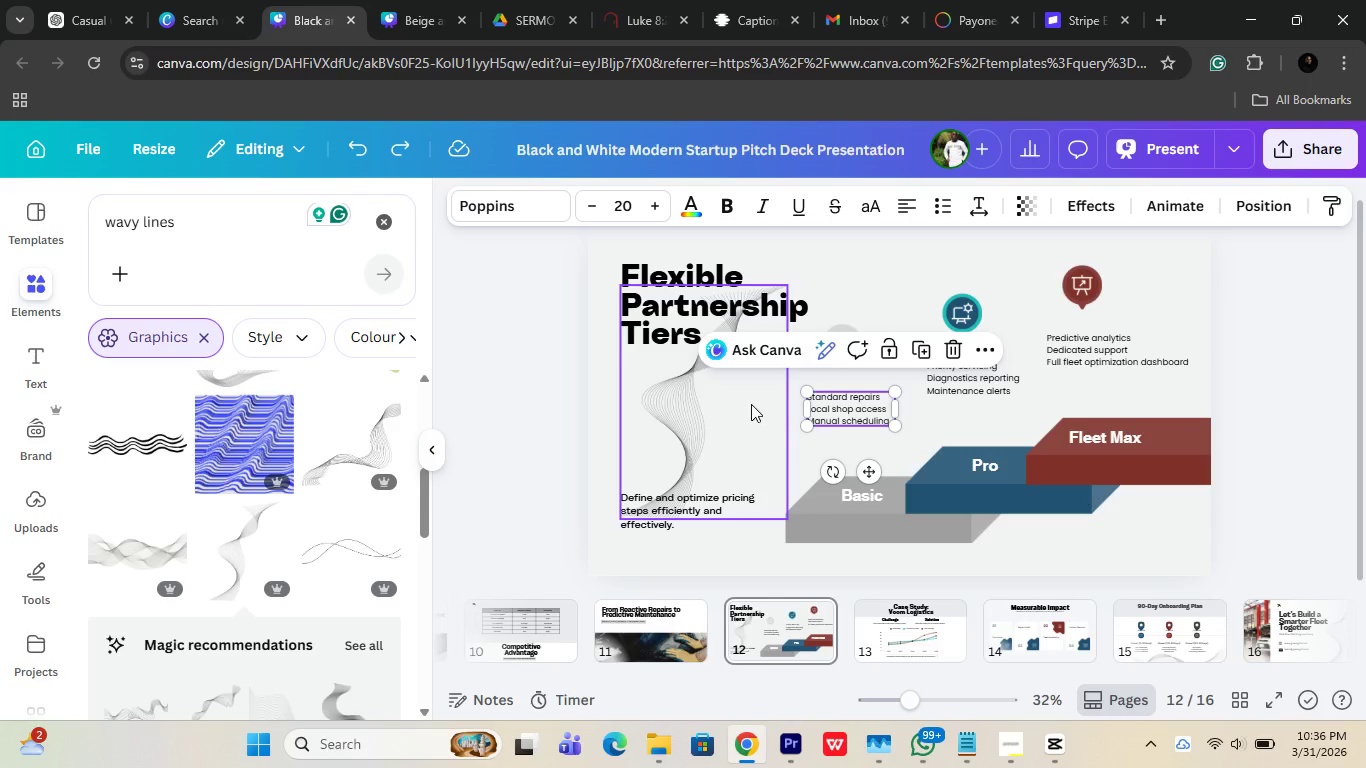 
left_click([735, 418])
 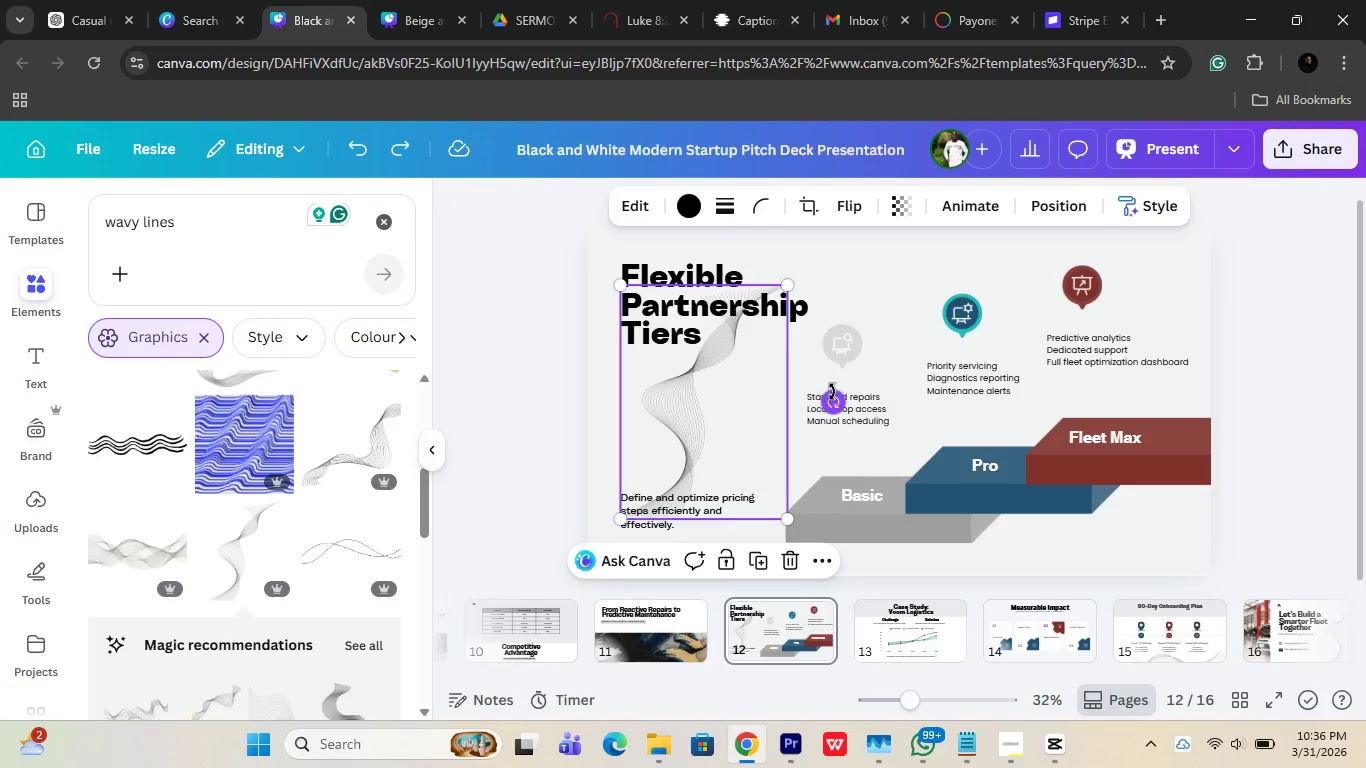 
left_click_drag(start_coordinate=[831, 396], to_coordinate=[716, 295])
 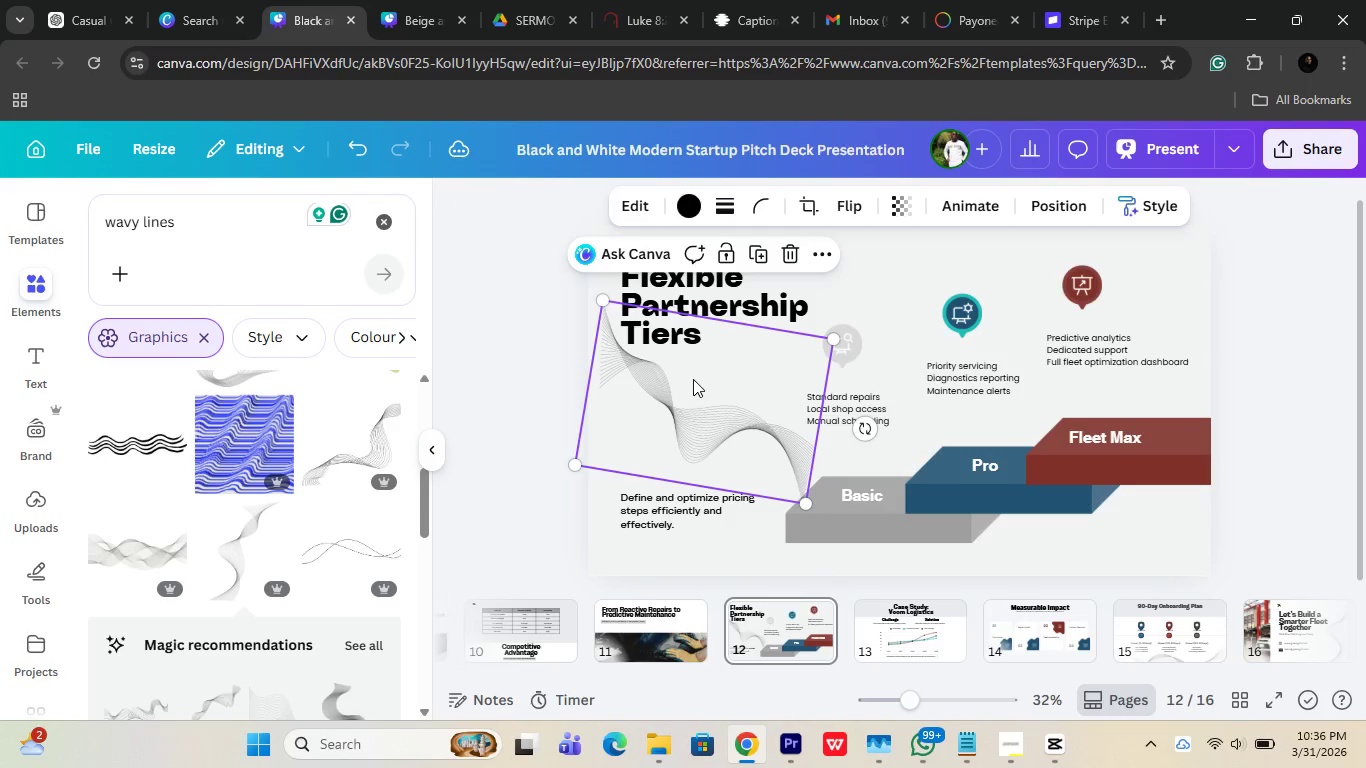 
left_click_drag(start_coordinate=[693, 379], to_coordinate=[631, 526])
 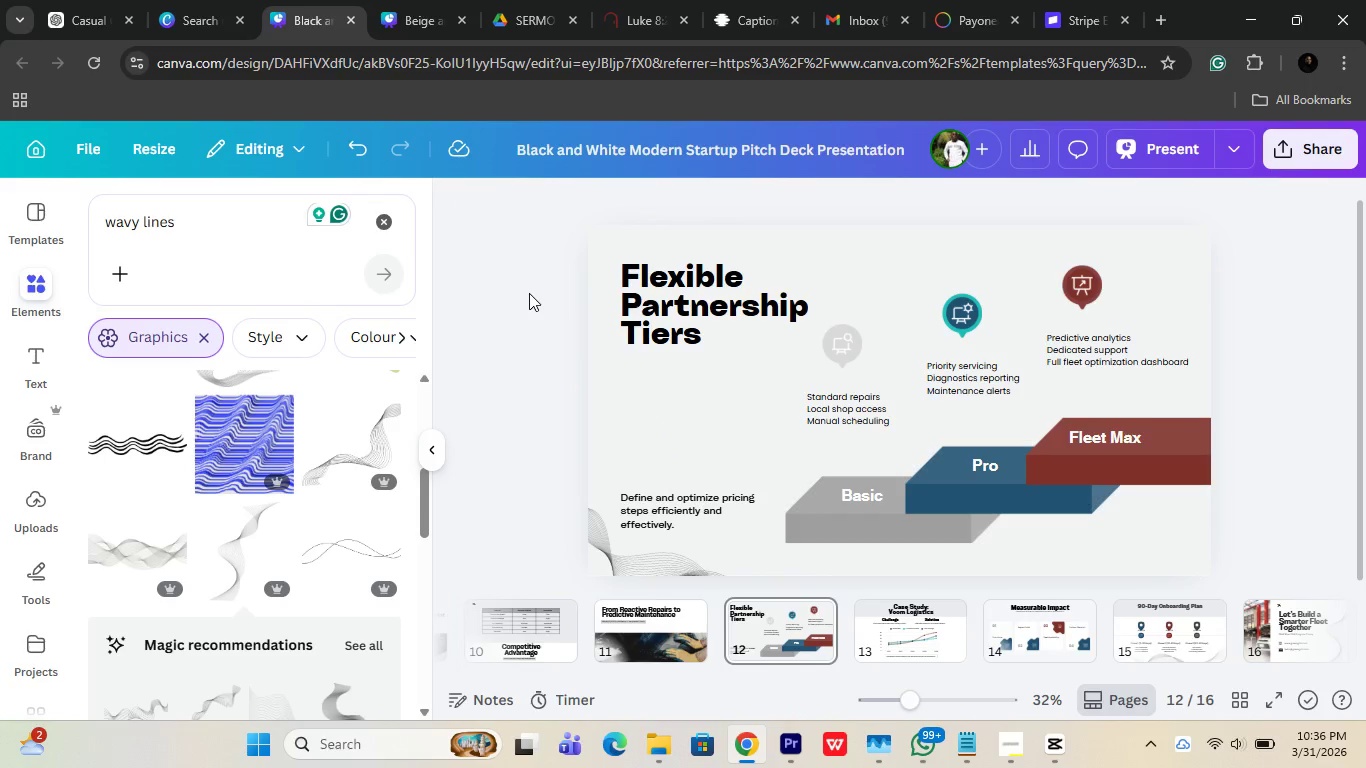 
left_click_drag(start_coordinate=[529, 292], to_coordinate=[655, 539])
 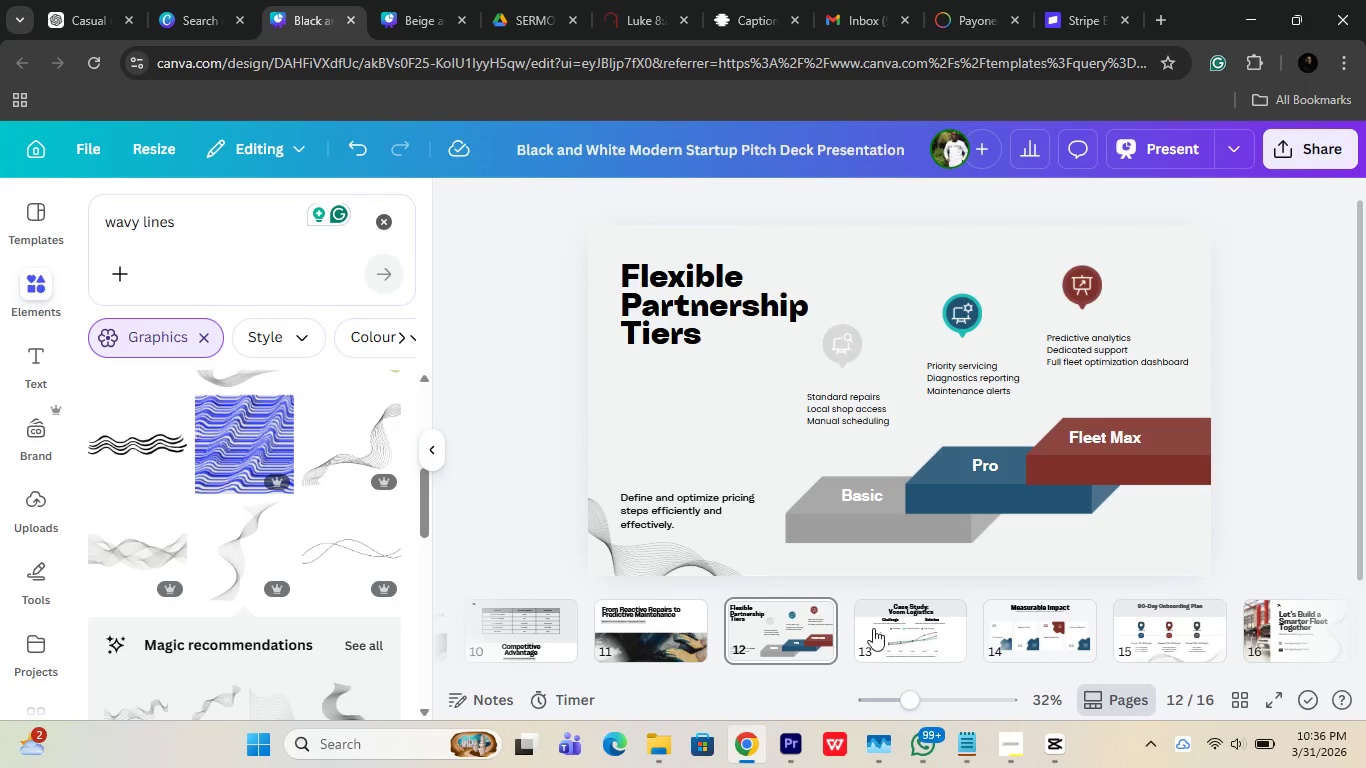 
left_click([667, 640])
 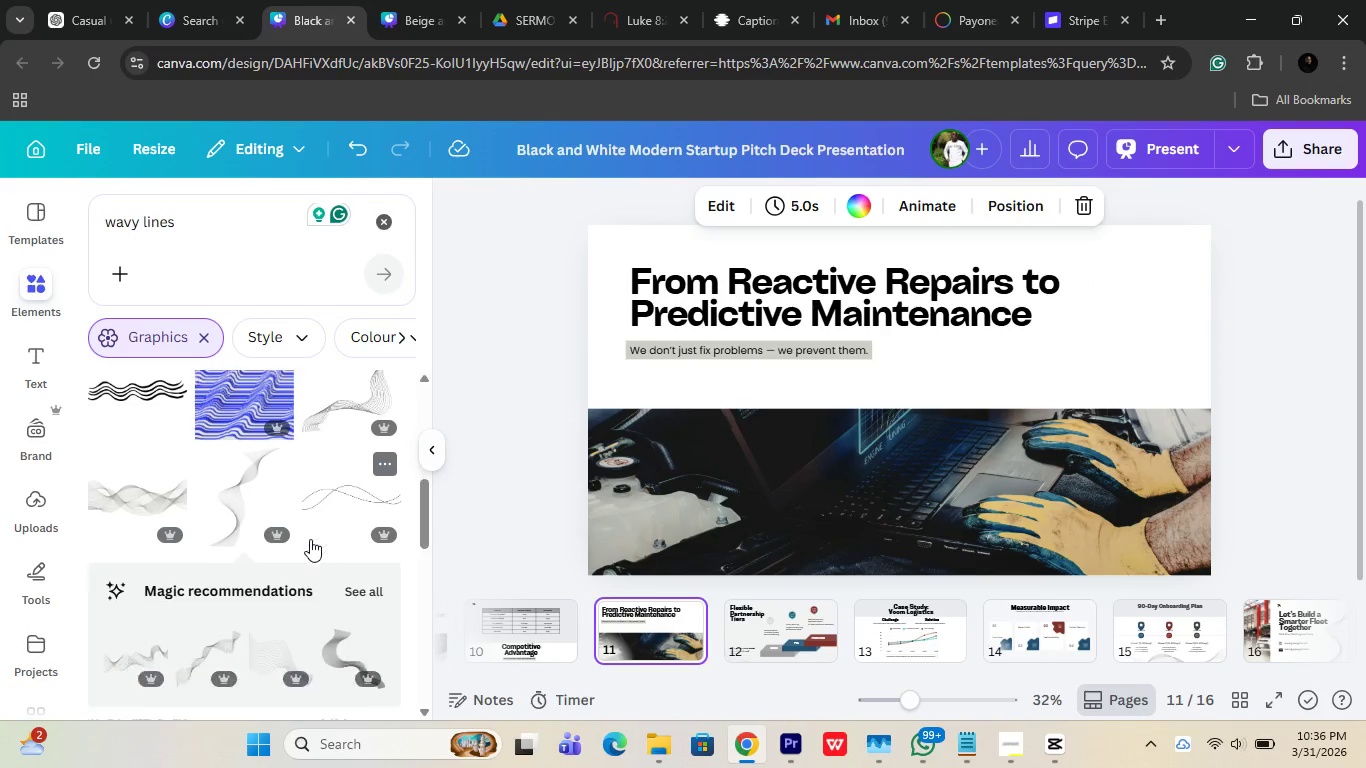 
left_click([327, 451])
 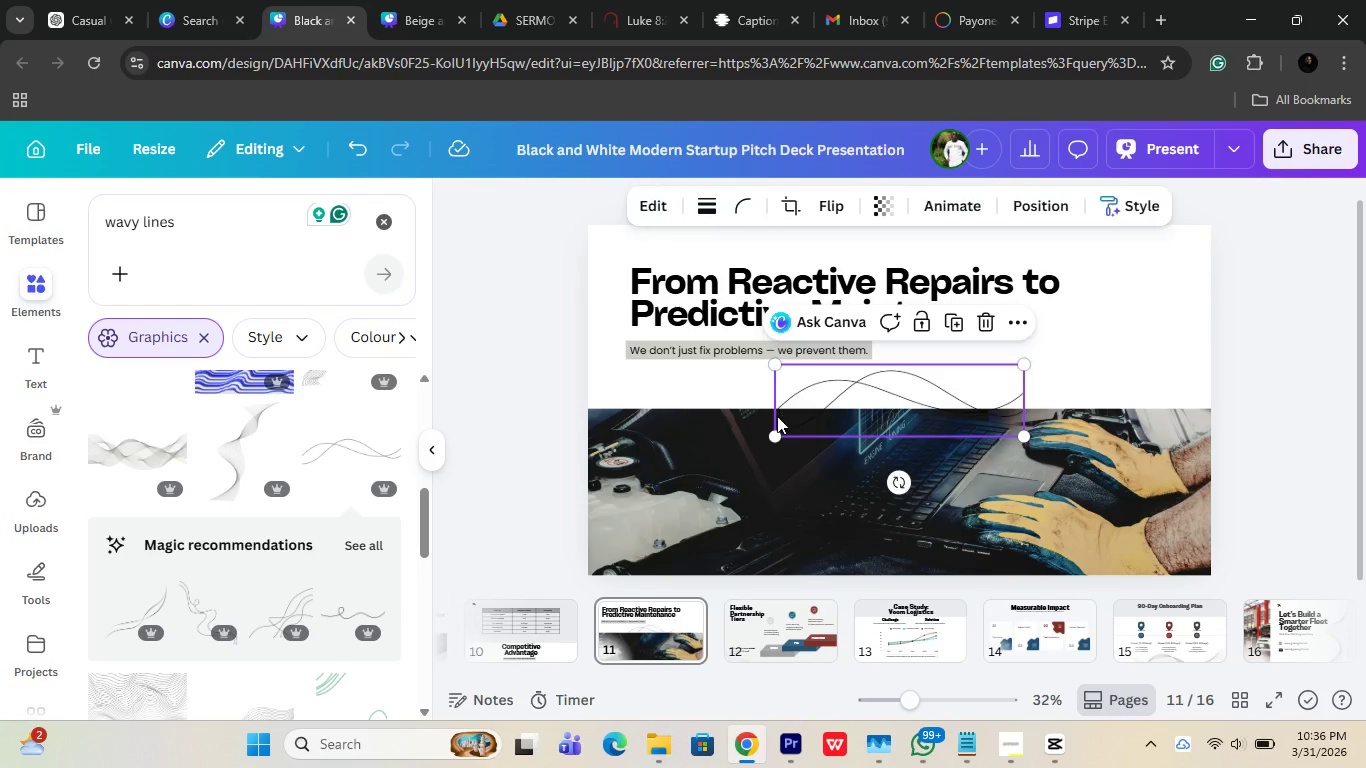 
left_click_drag(start_coordinate=[772, 439], to_coordinate=[596, 474])
 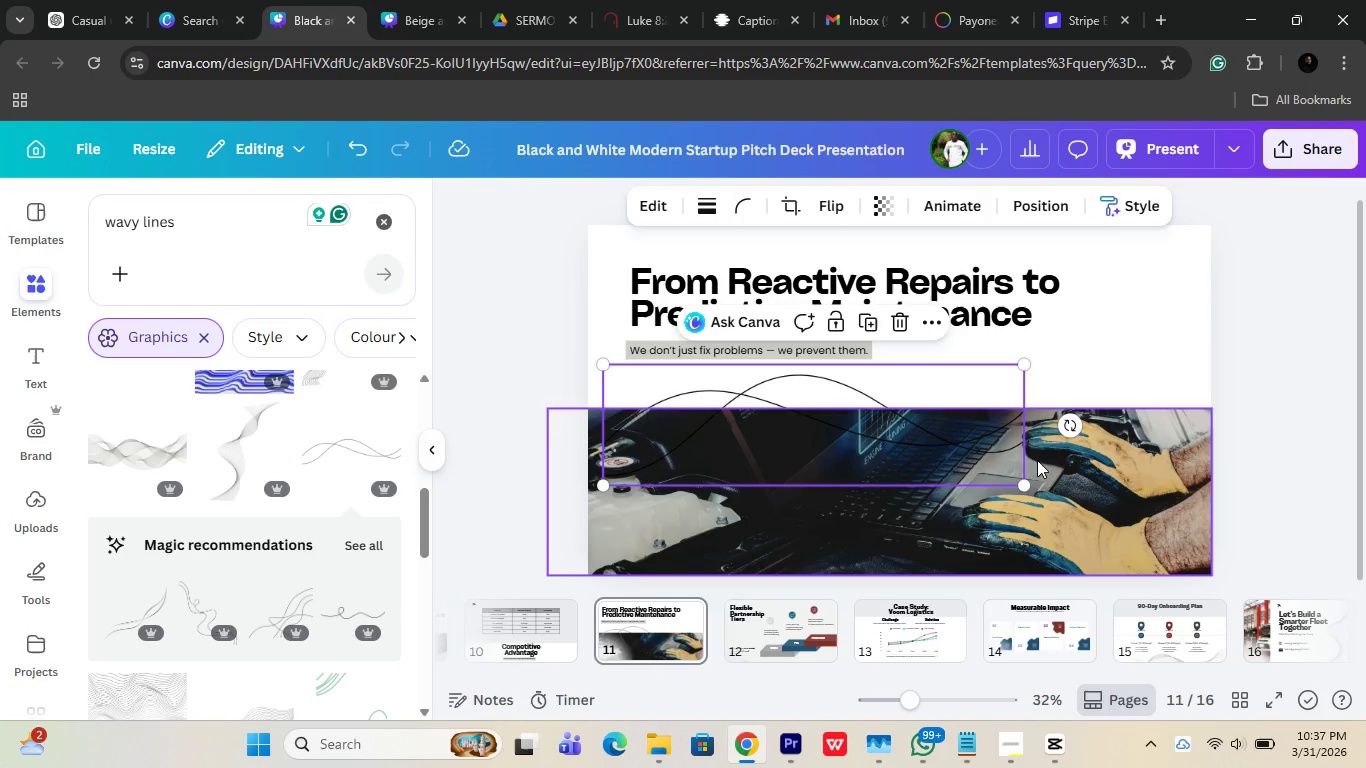 
left_click_drag(start_coordinate=[1024, 477], to_coordinate=[1126, 478])
 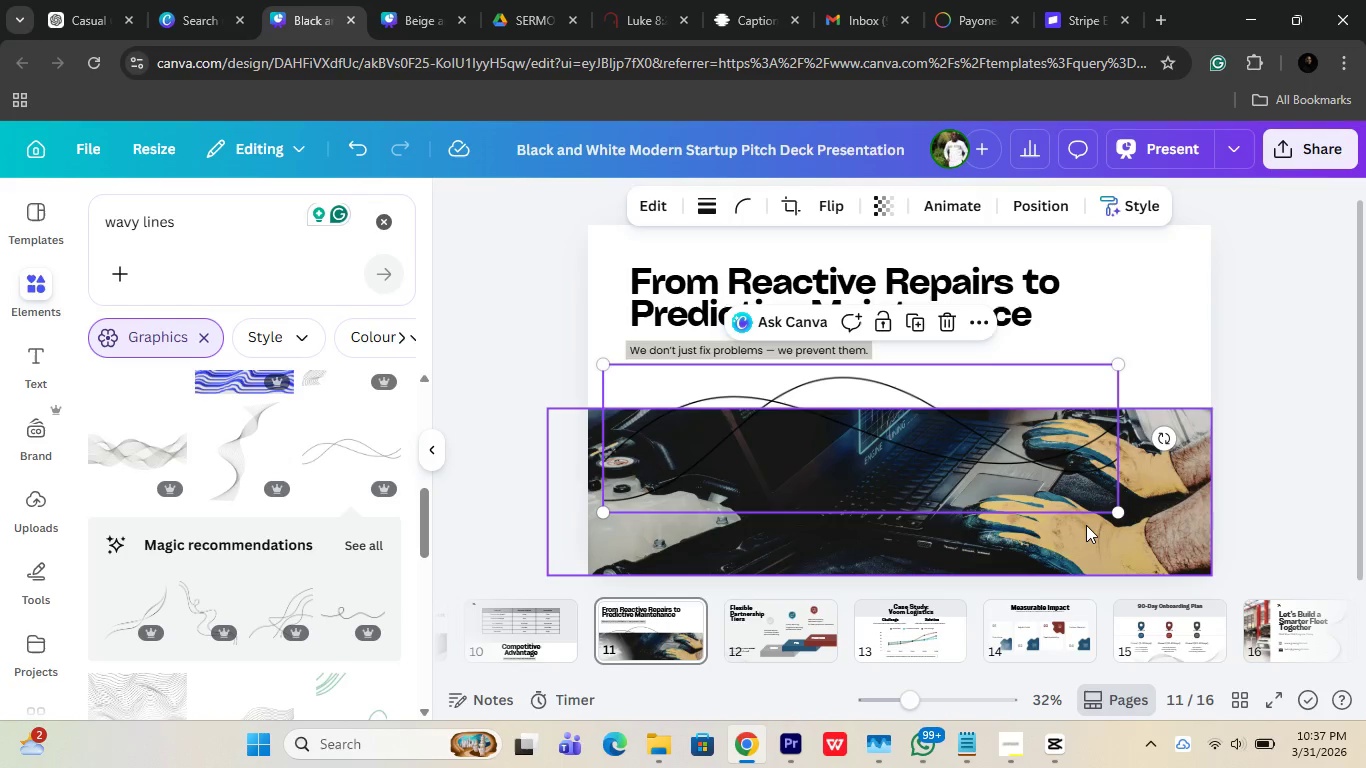 
hold_key(key=ControlLeft, duration=0.69)
 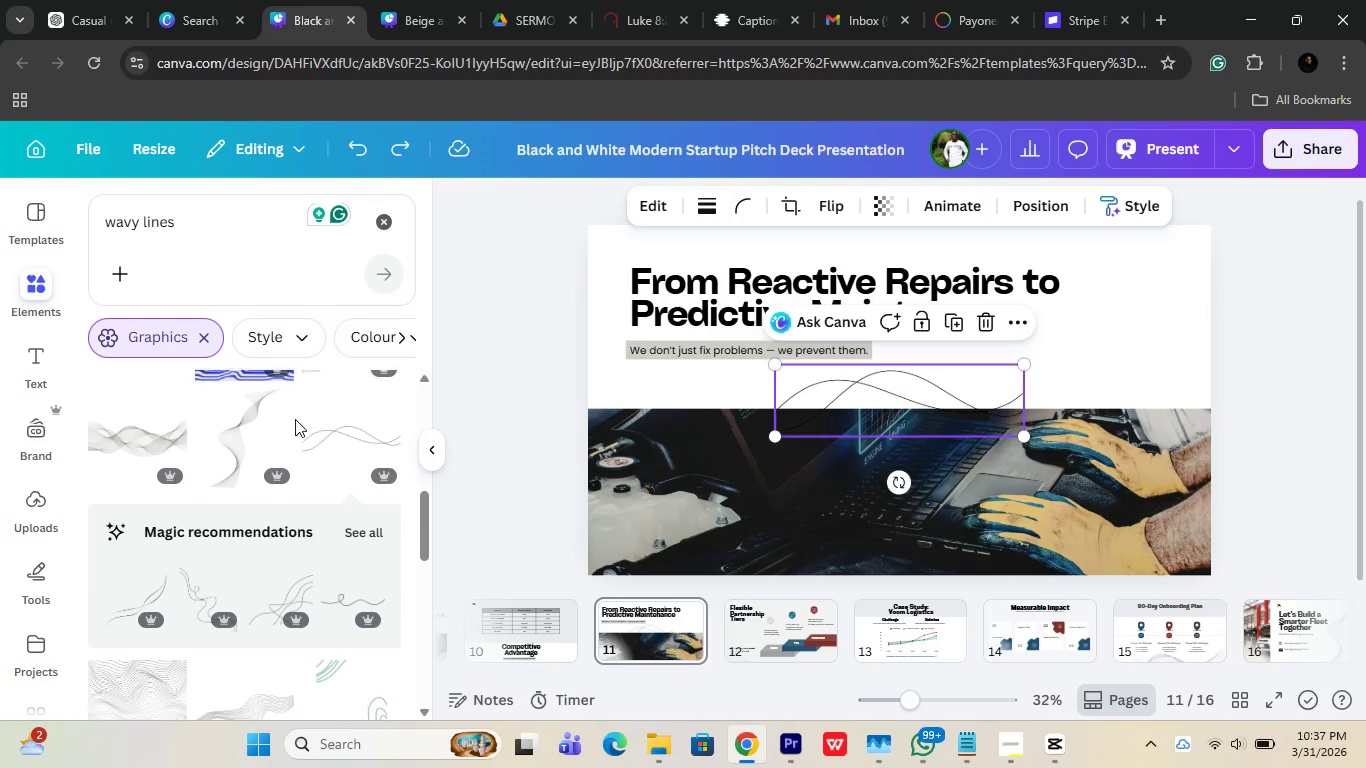 
hold_key(key=Z, duration=0.38)
 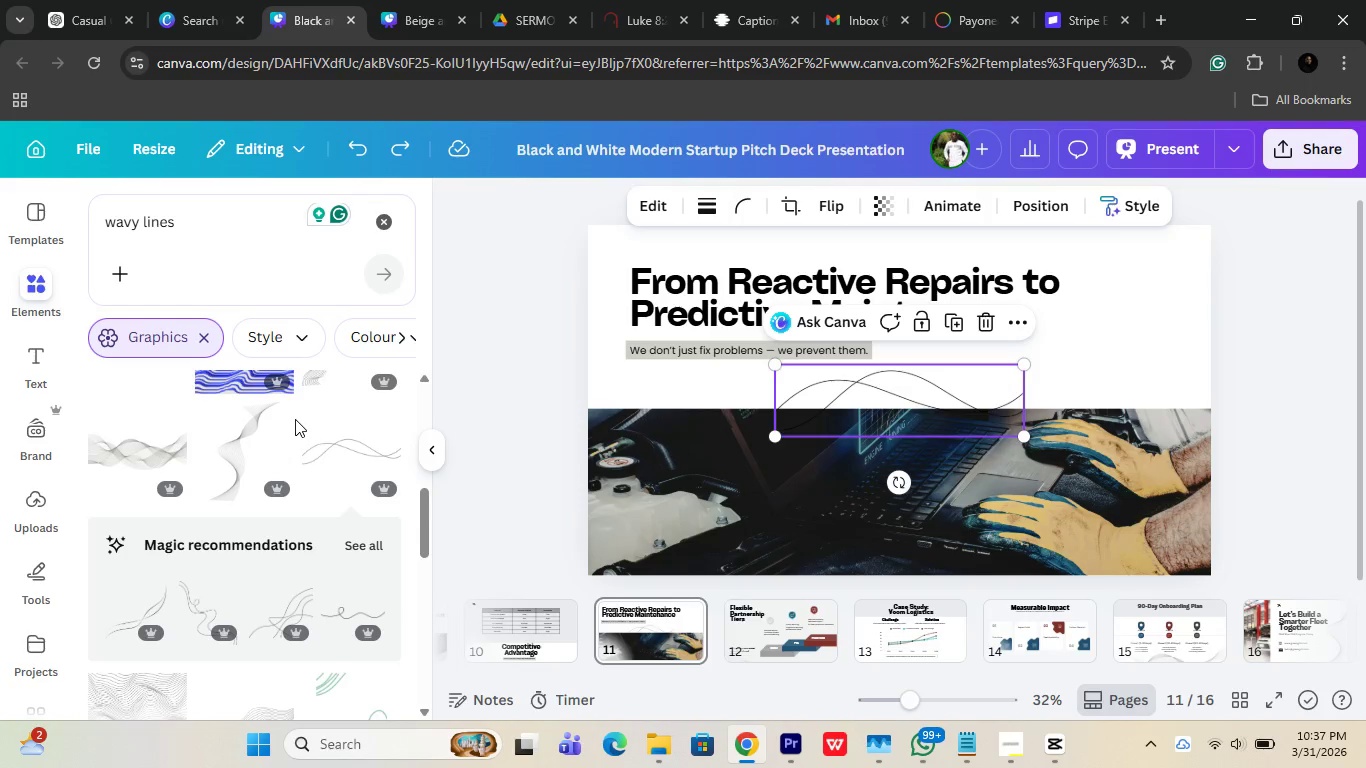 
key(Control+Z)
 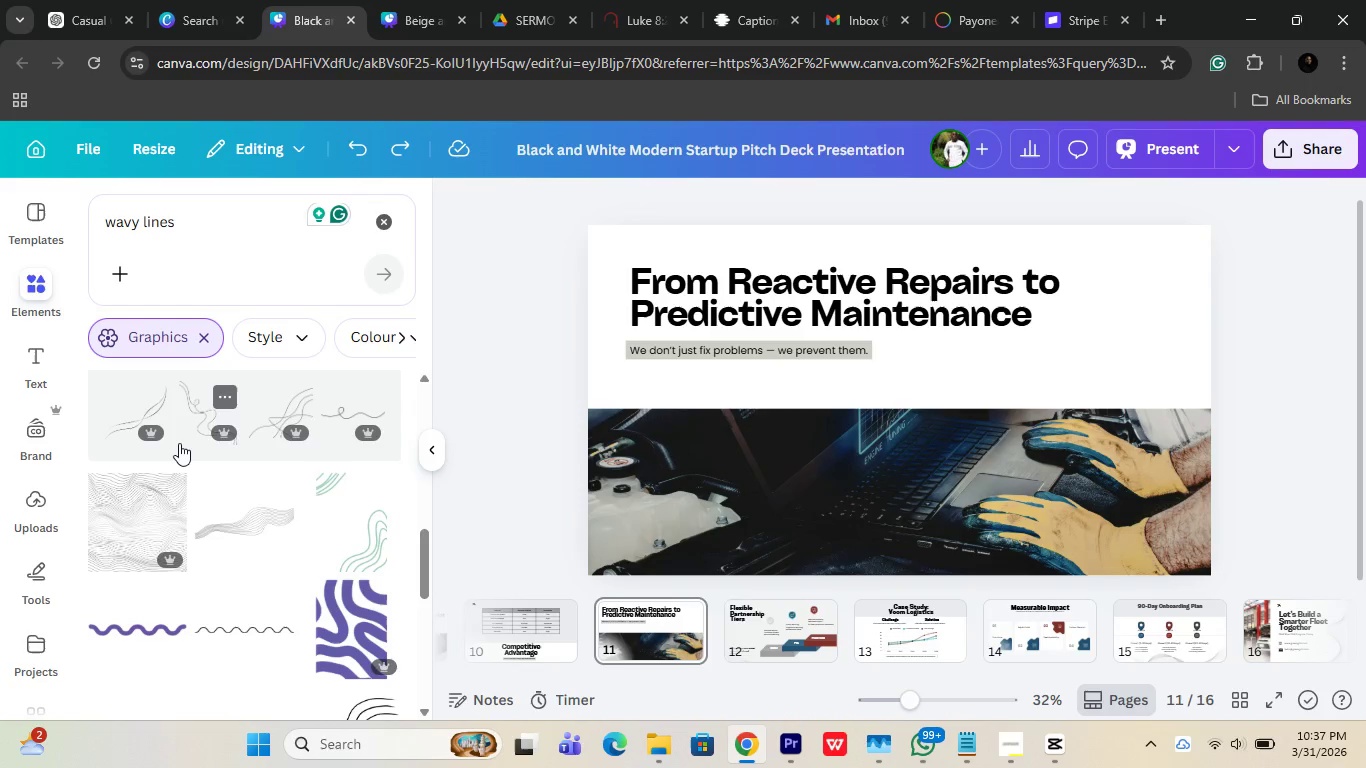 
scroll: coordinate [140, 440], scroll_direction: down, amount: 5.0
 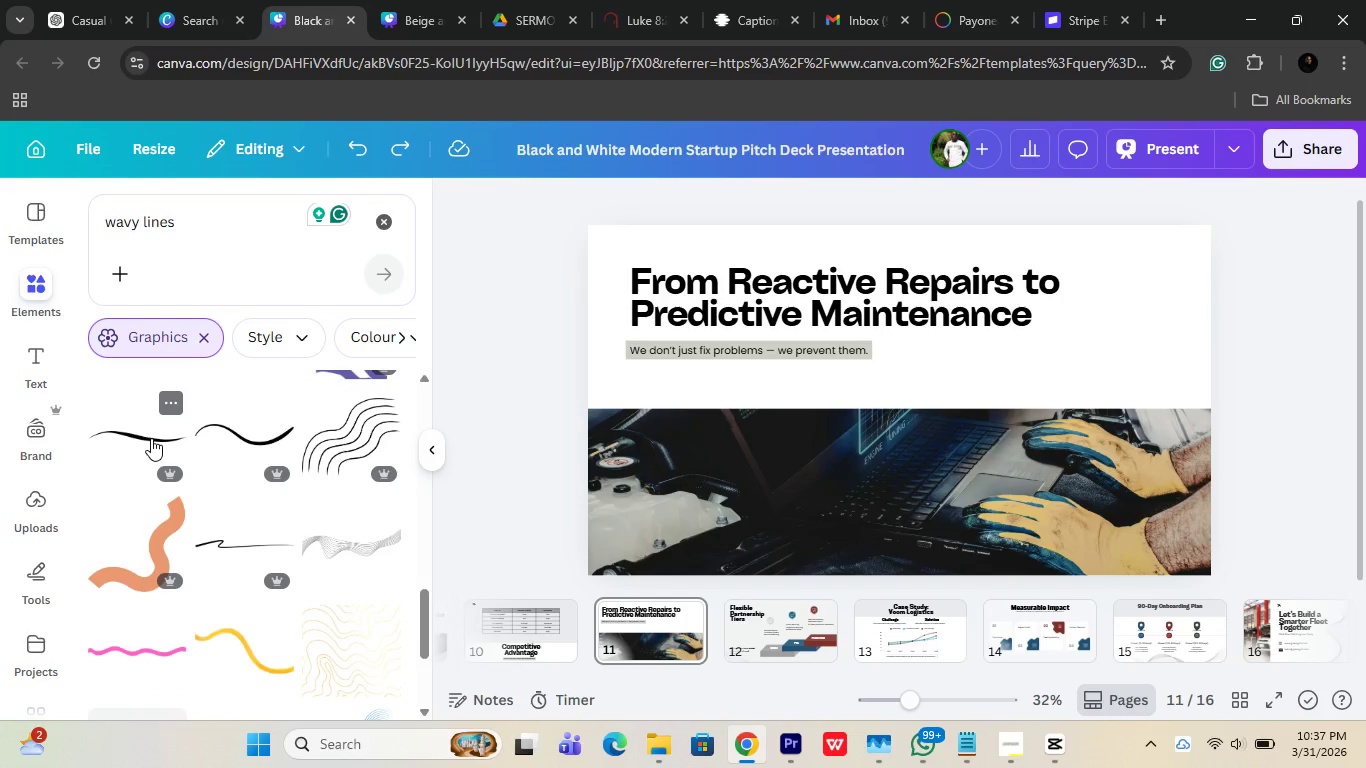 
scroll: coordinate [278, 509], scroll_direction: up, amount: 10.0
 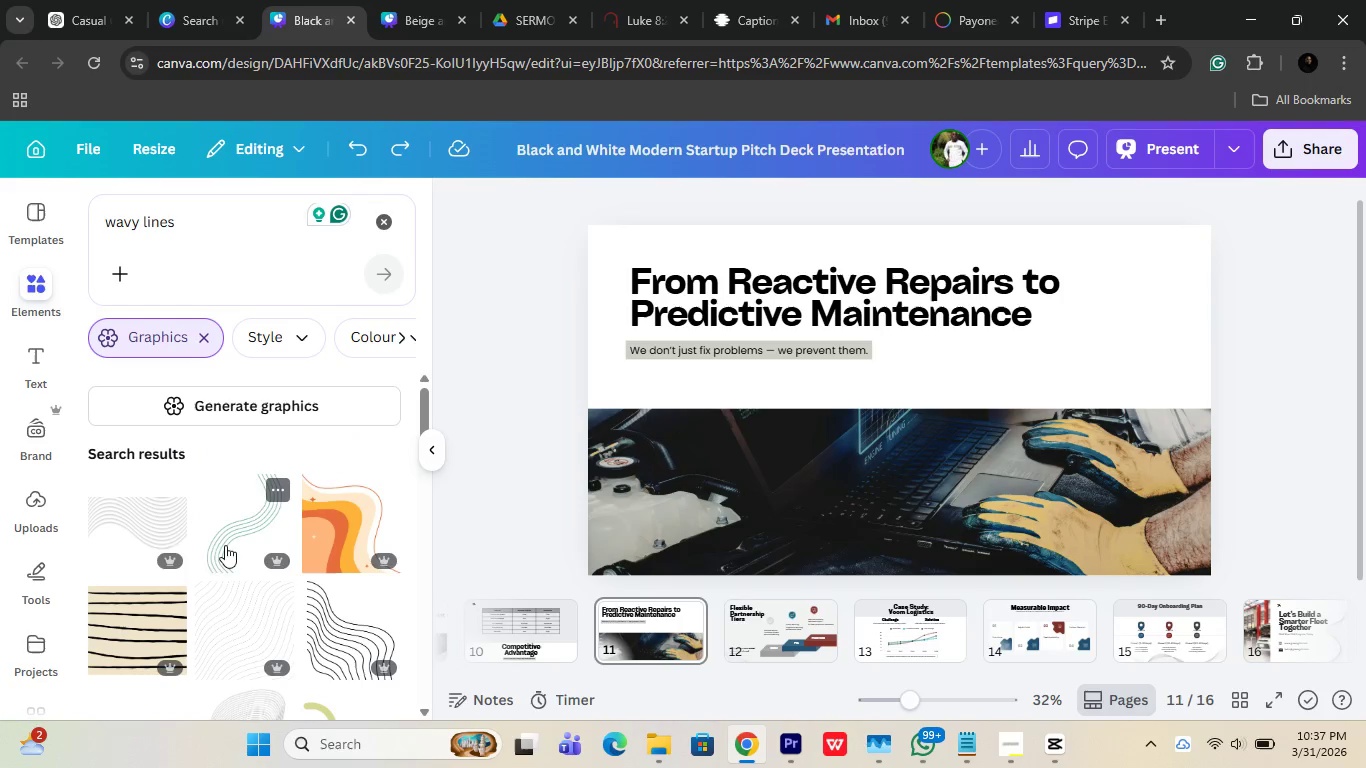 
scroll: coordinate [163, 537], scroll_direction: down, amount: 1.0
 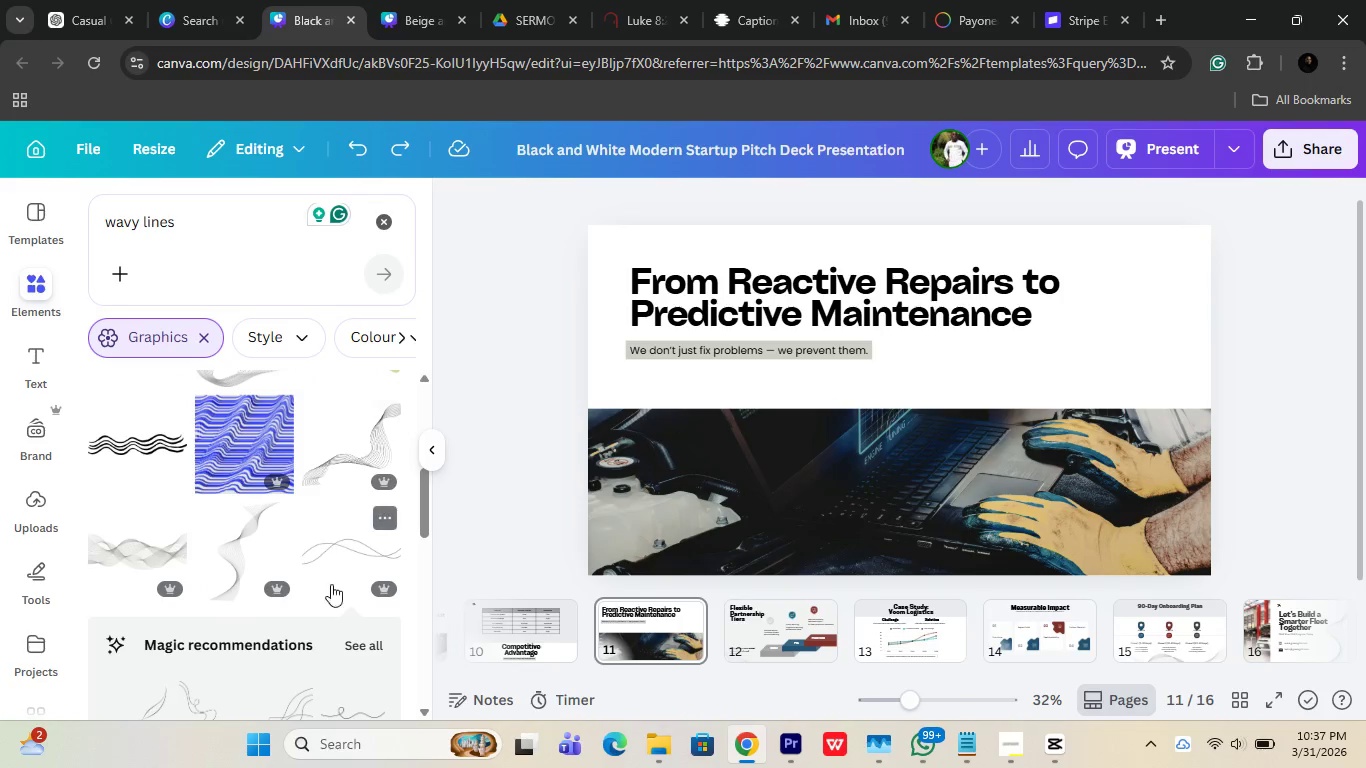 
mouse_move([177, 547])
 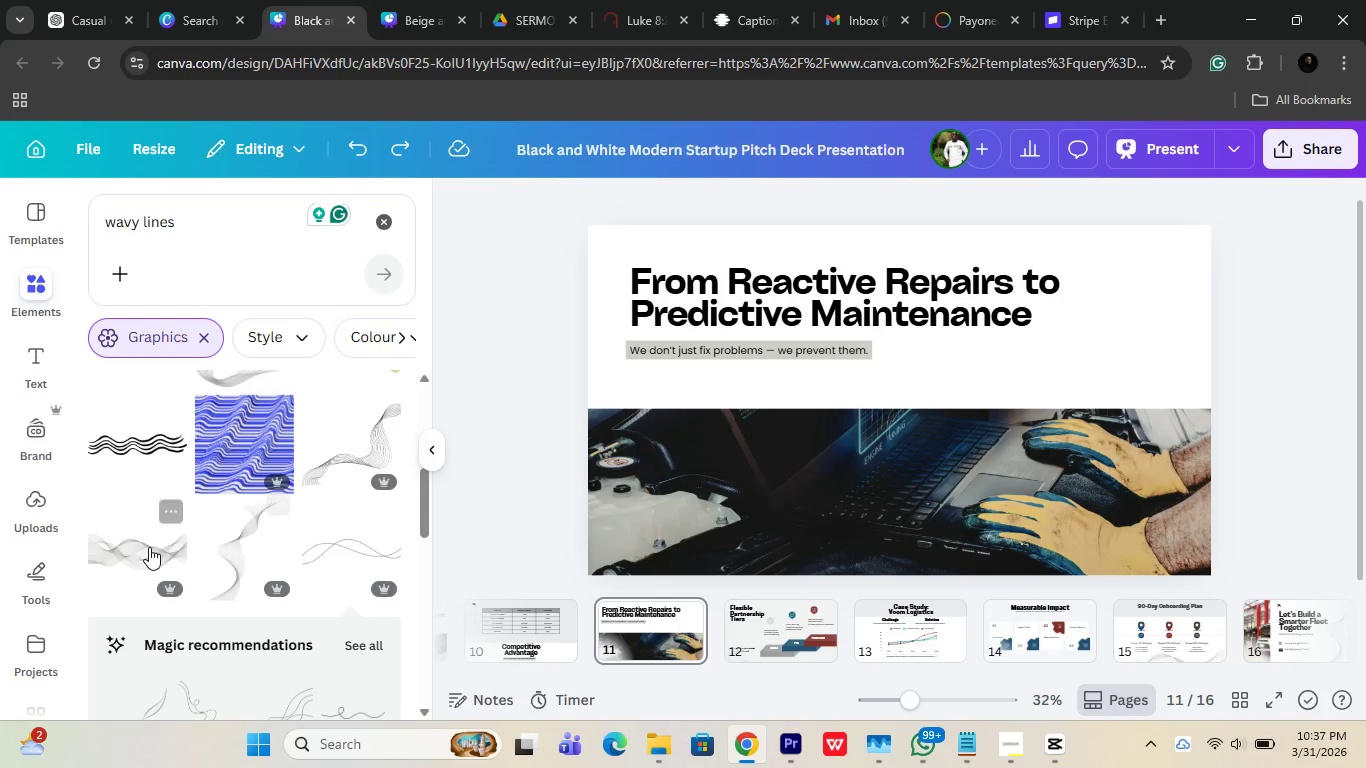 
left_click([149, 547])
 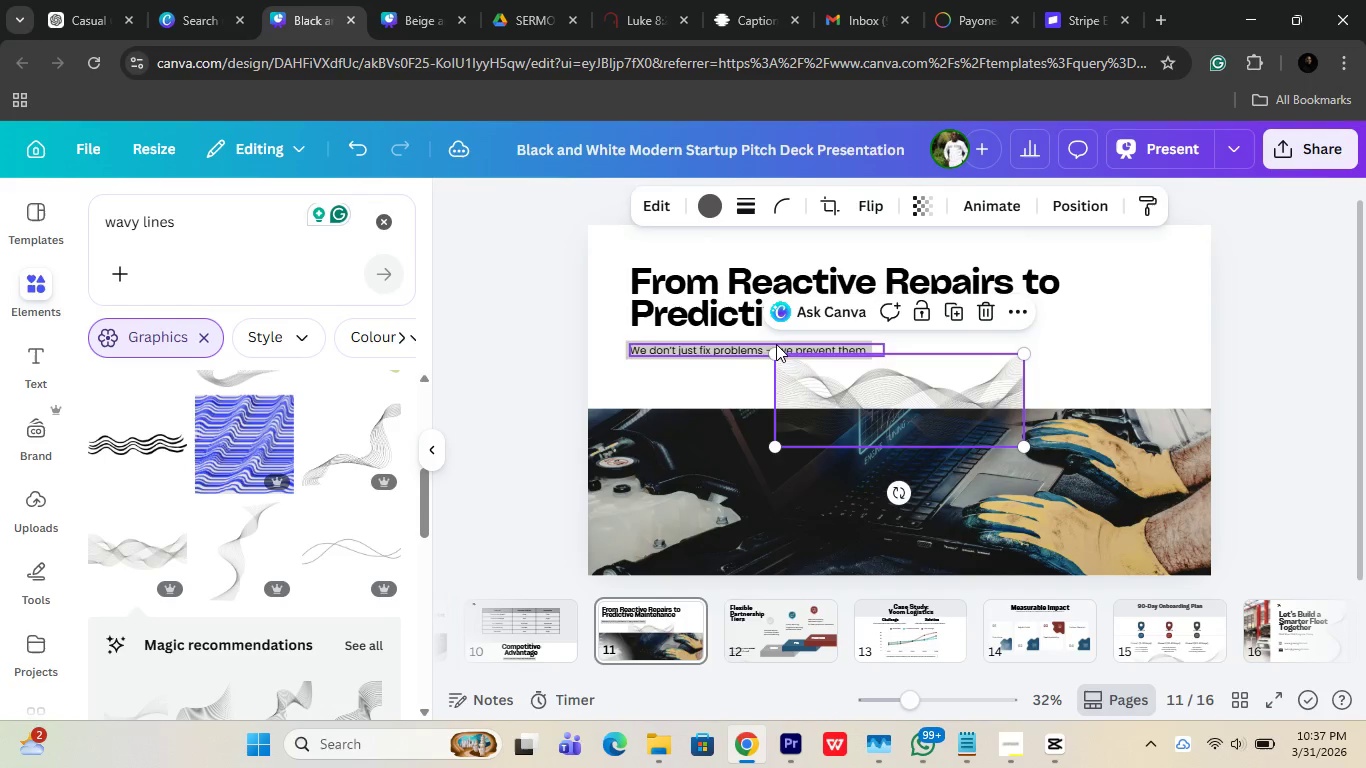 
left_click_drag(start_coordinate=[767, 355], to_coordinate=[569, 317])
 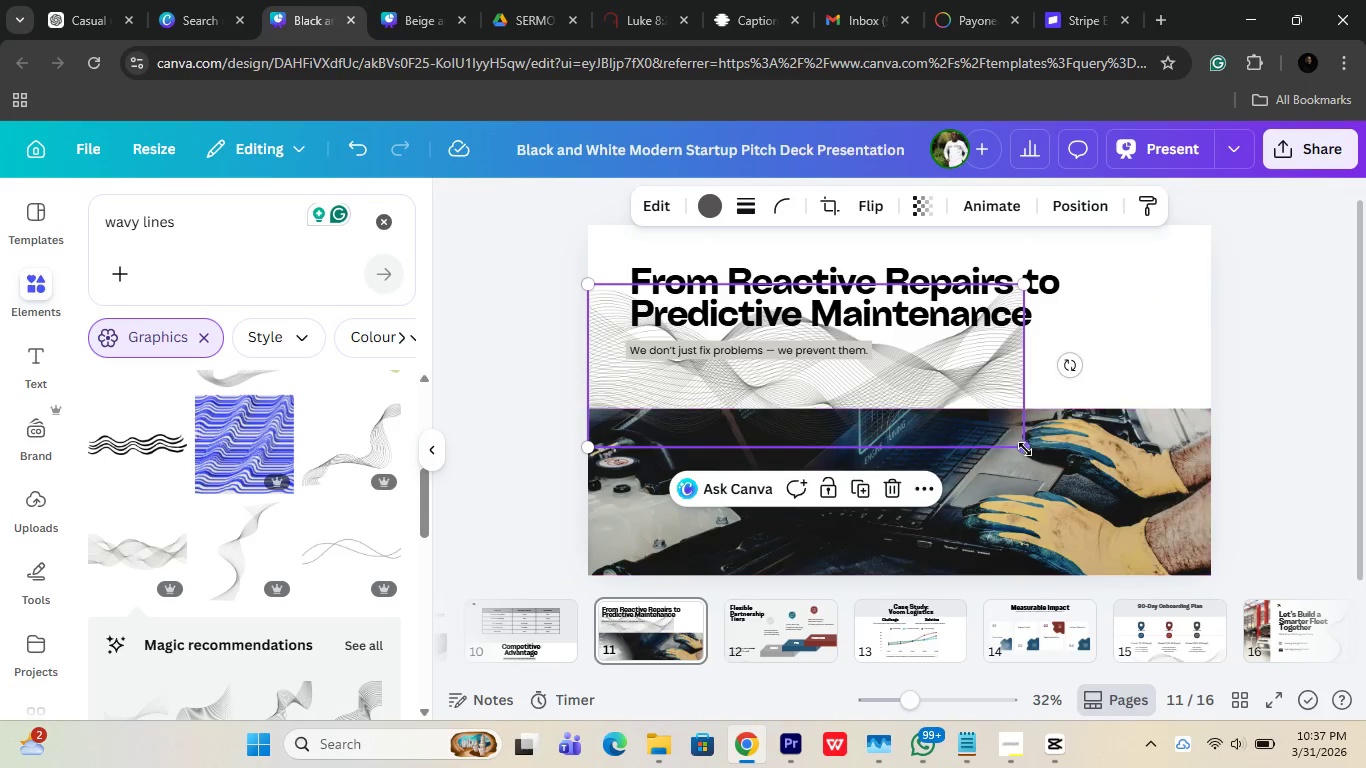 
left_click_drag(start_coordinate=[1025, 449], to_coordinate=[1234, 486])
 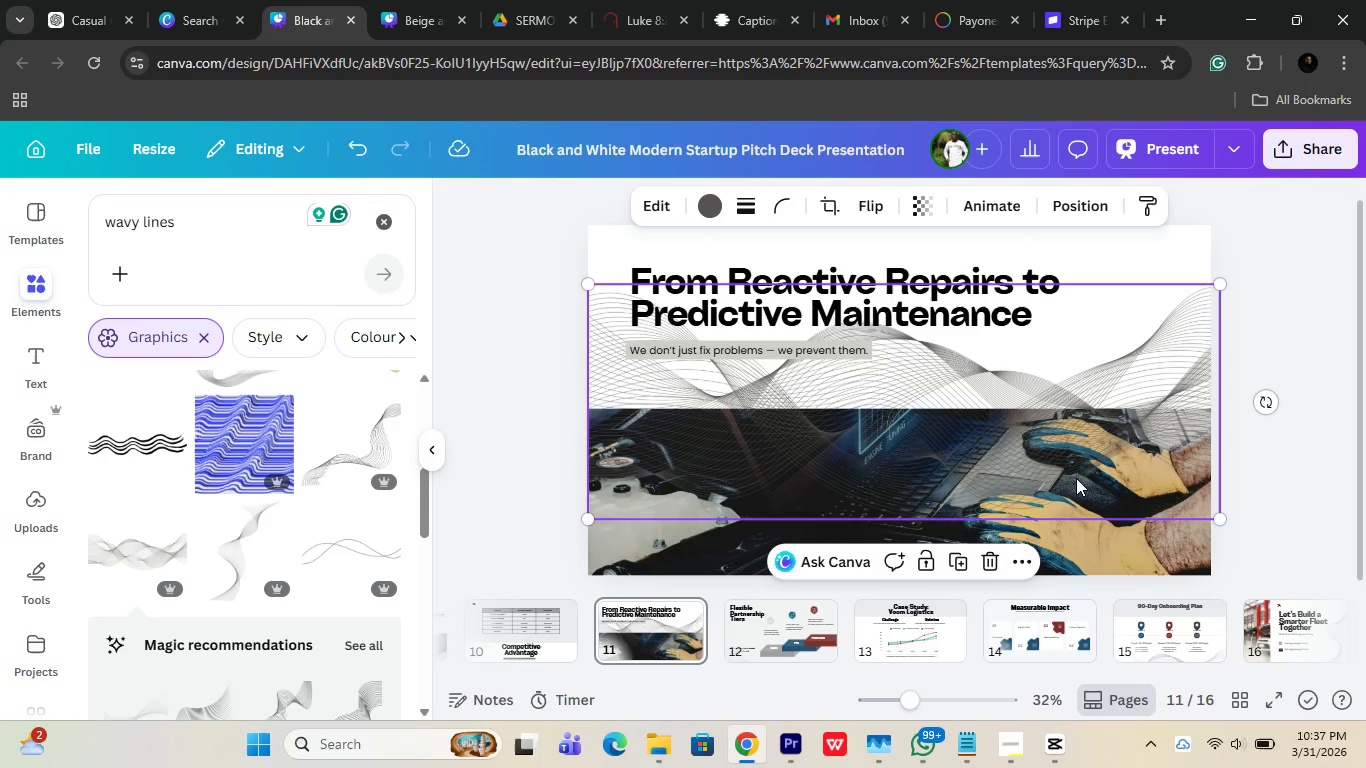 
left_click_drag(start_coordinate=[1076, 478], to_coordinate=[1063, 226])
 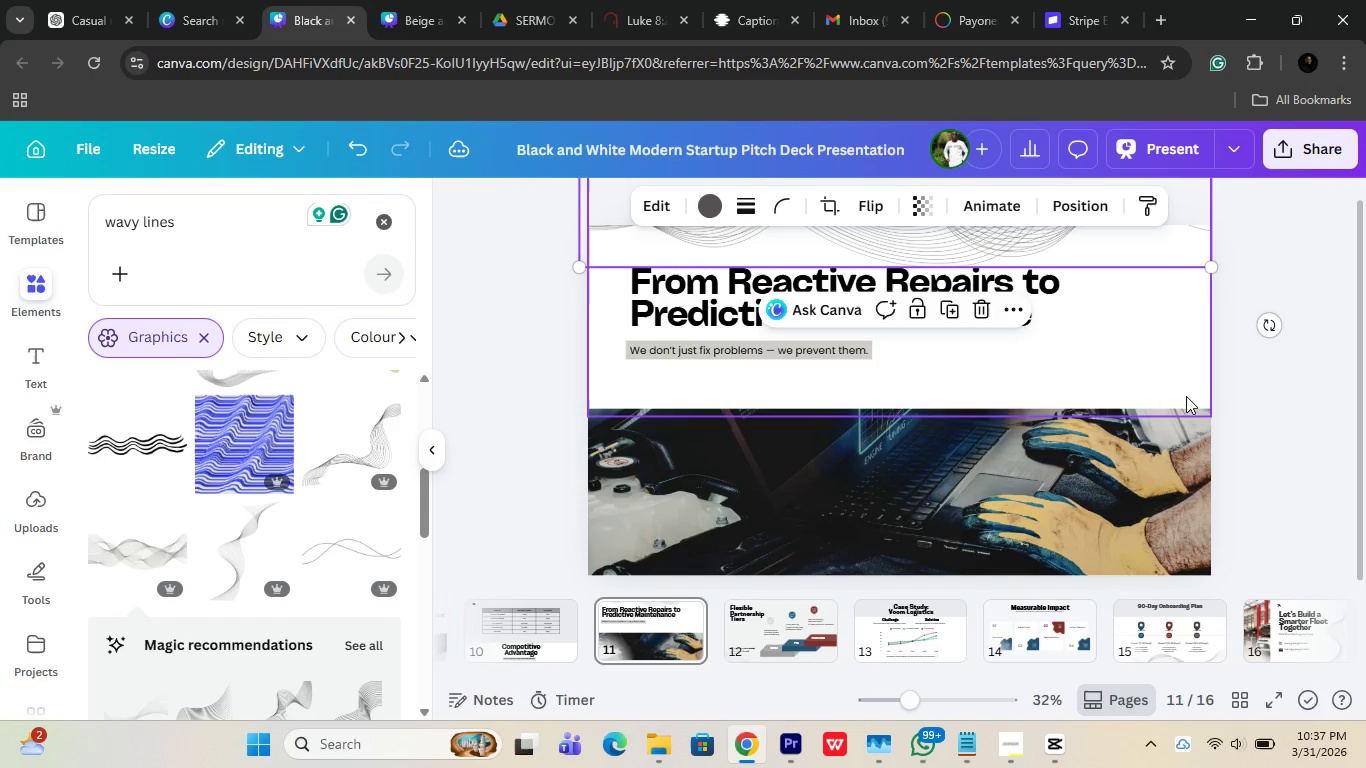 
left_click([1186, 396])
 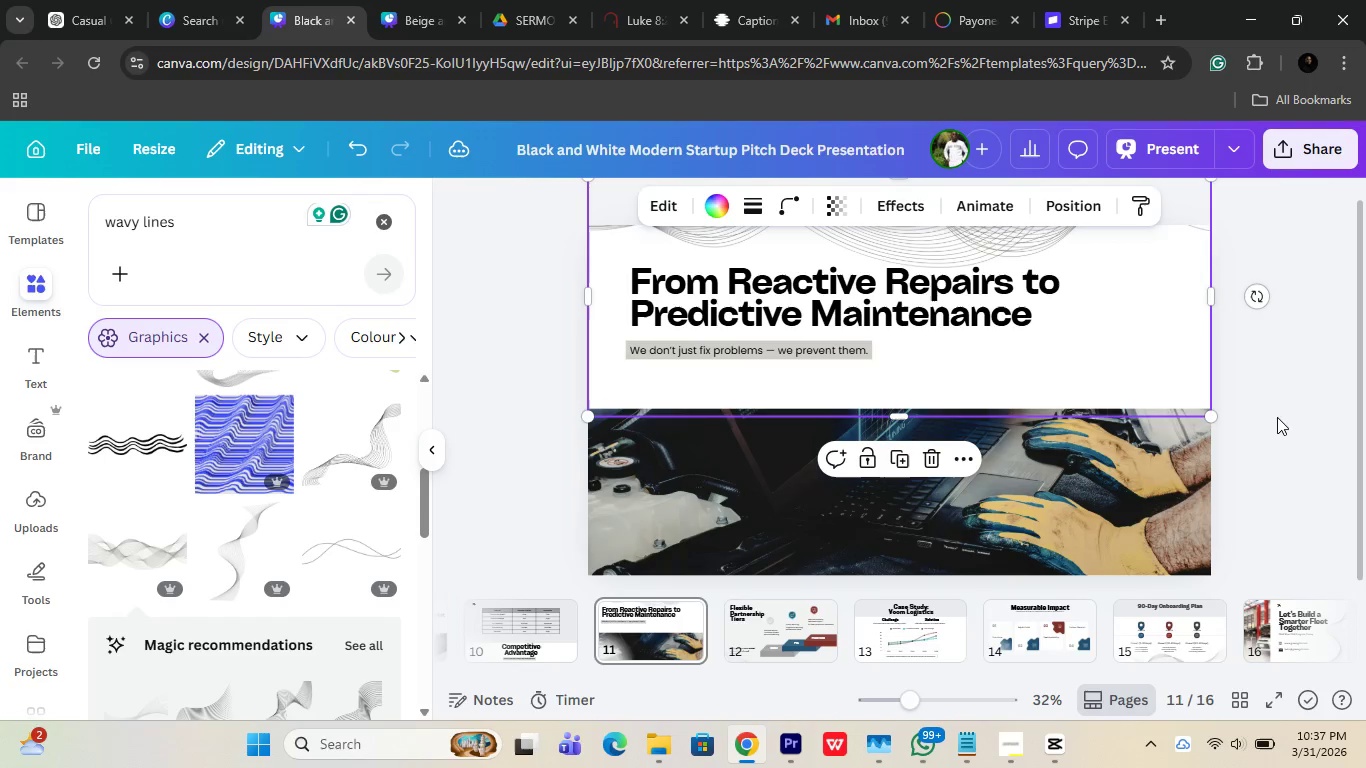 
left_click([1277, 417])
 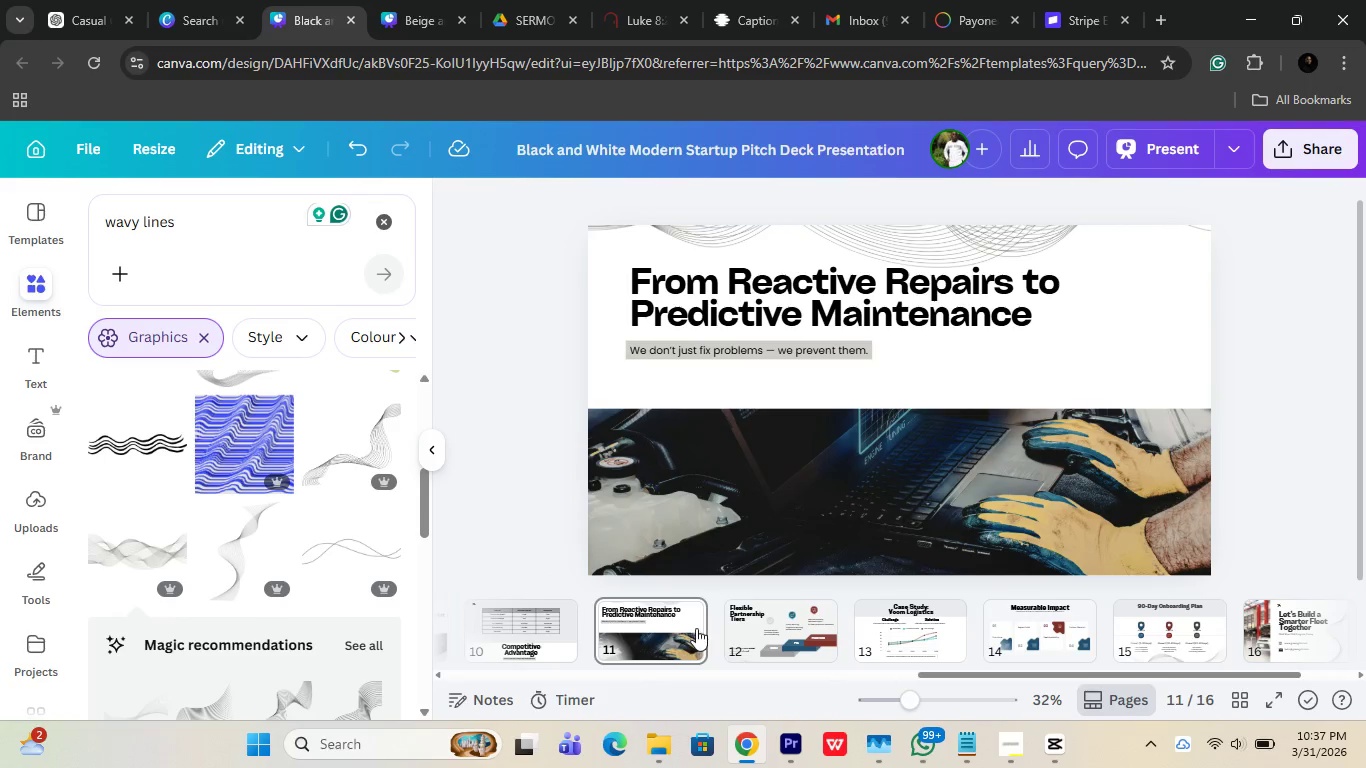 
left_click_drag(start_coordinate=[946, 674], to_coordinate=[815, 611])
 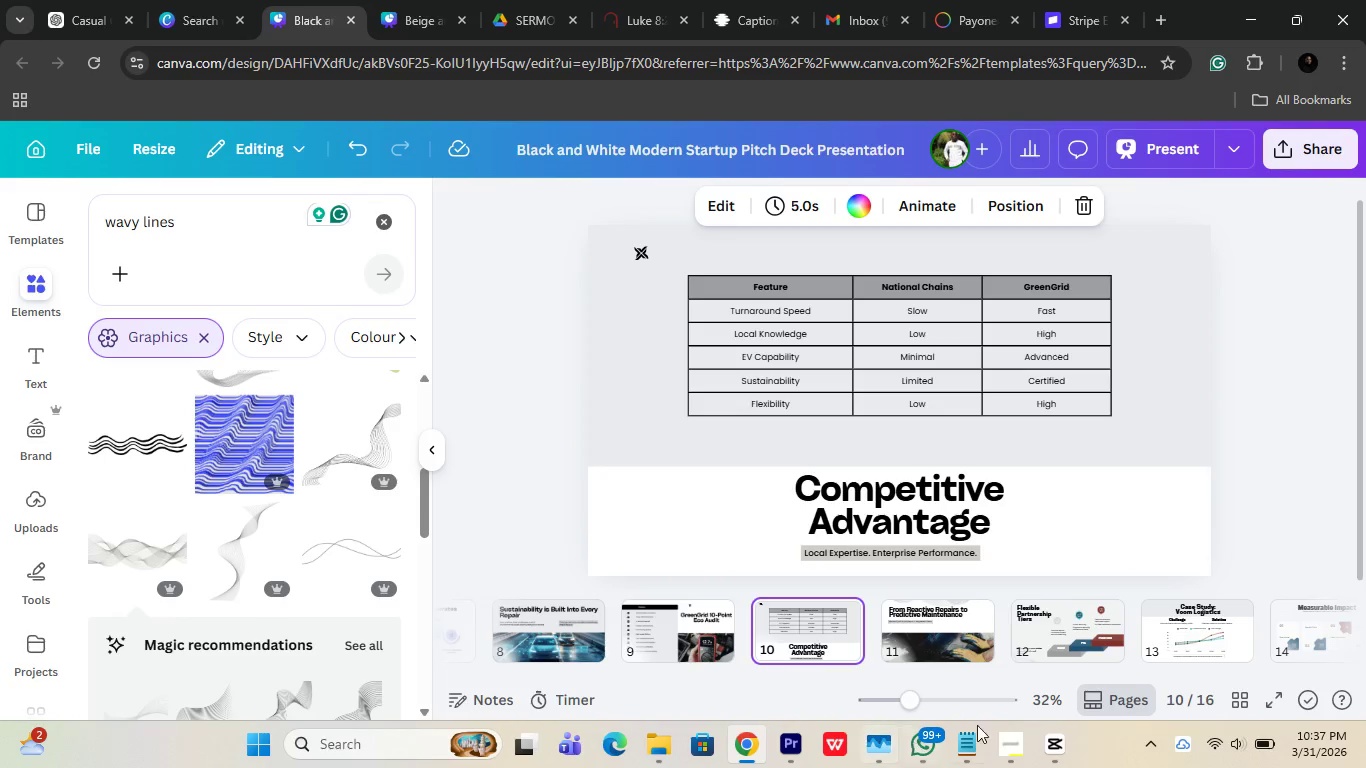 
left_click([815, 611])
 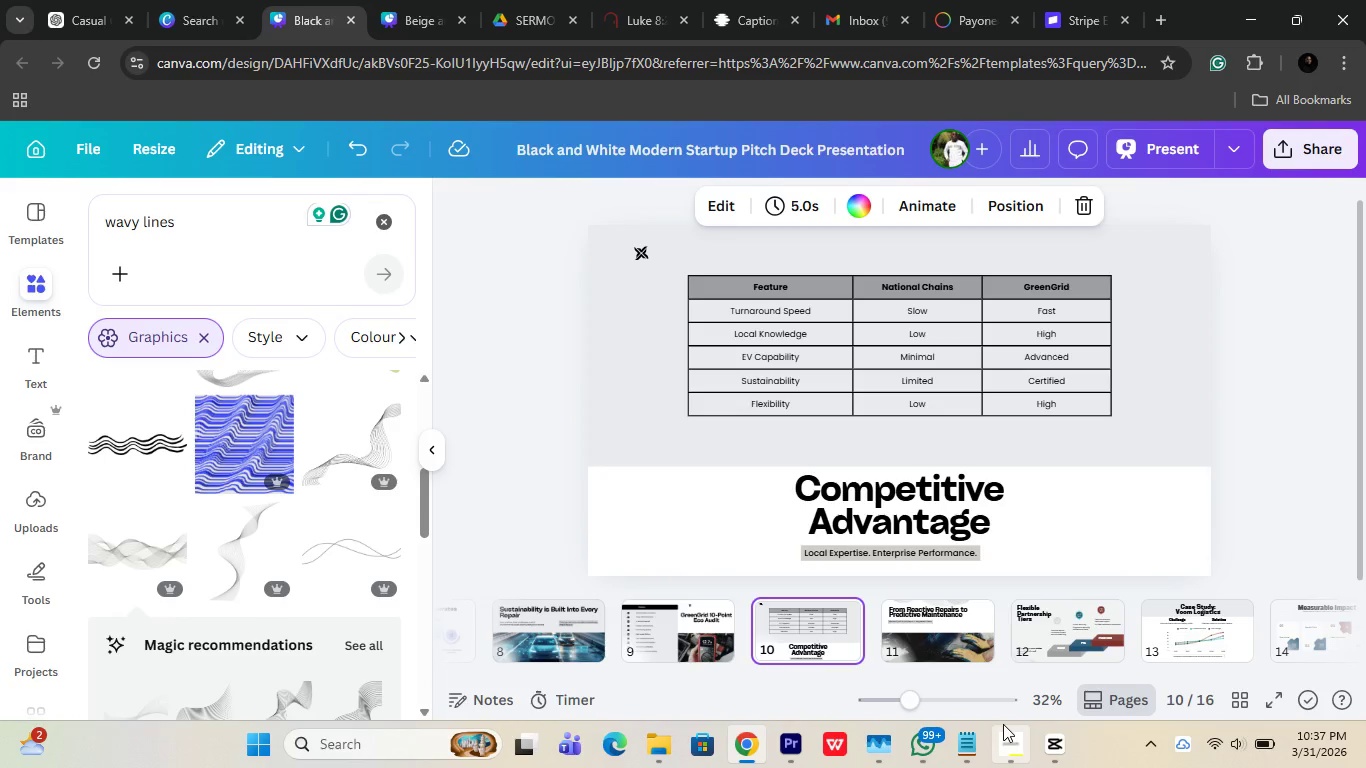 
left_click([1003, 724])